 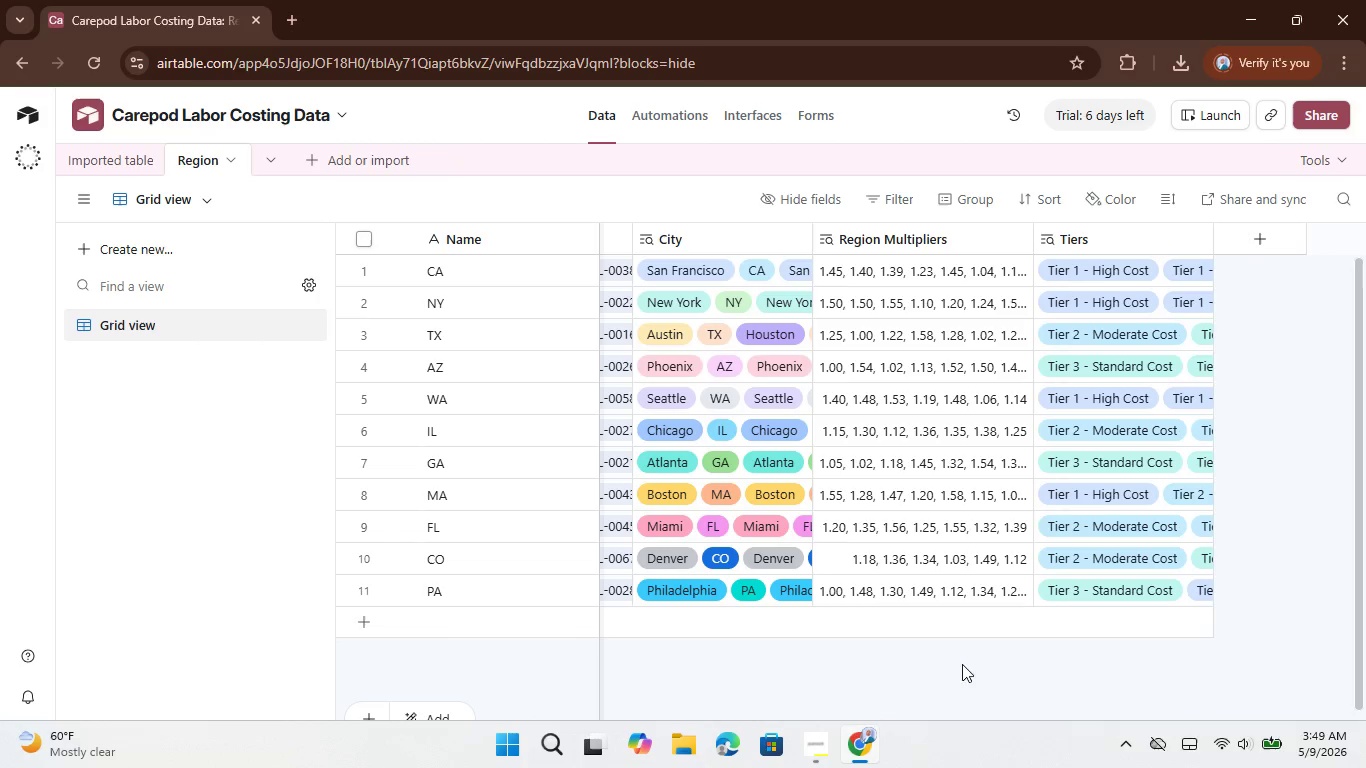 
left_click_drag(start_coordinate=[961, 754], to_coordinate=[819, 763])
 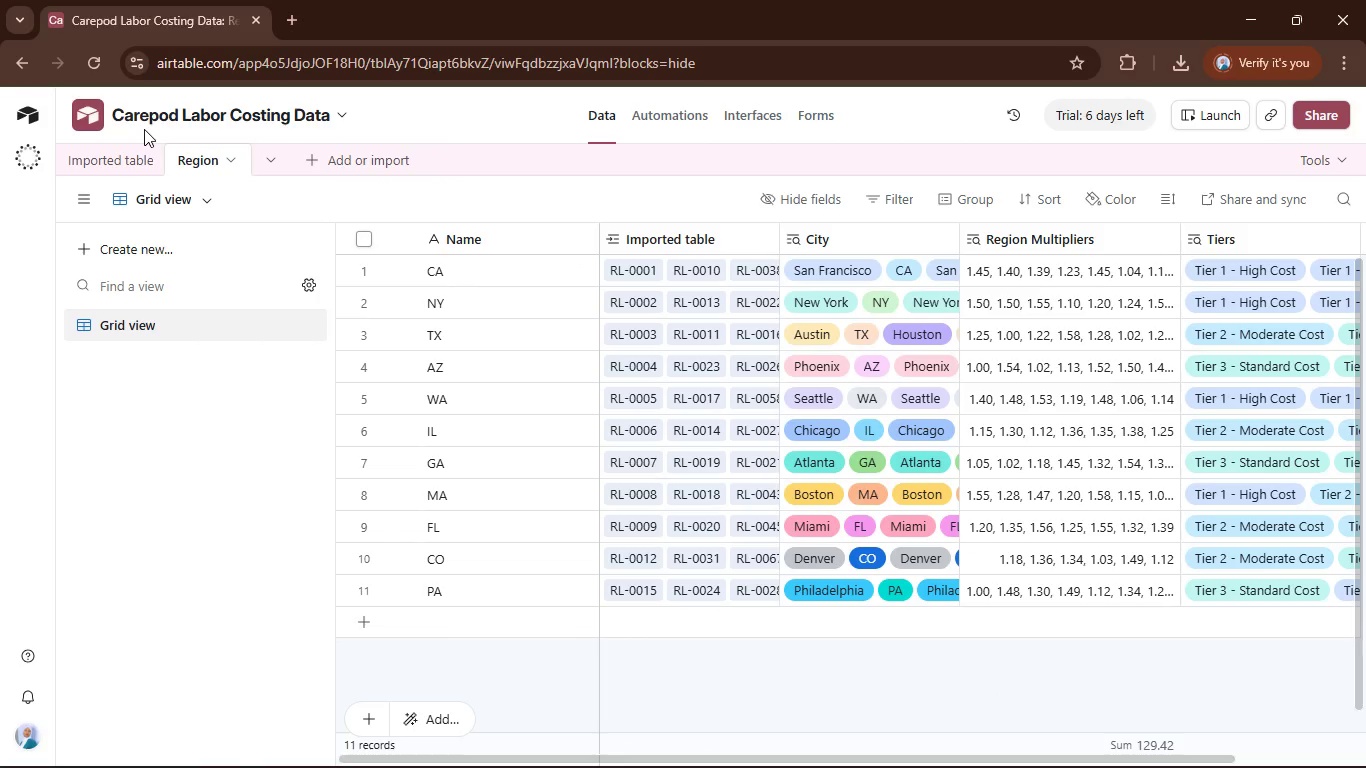 
left_click([127, 164])
 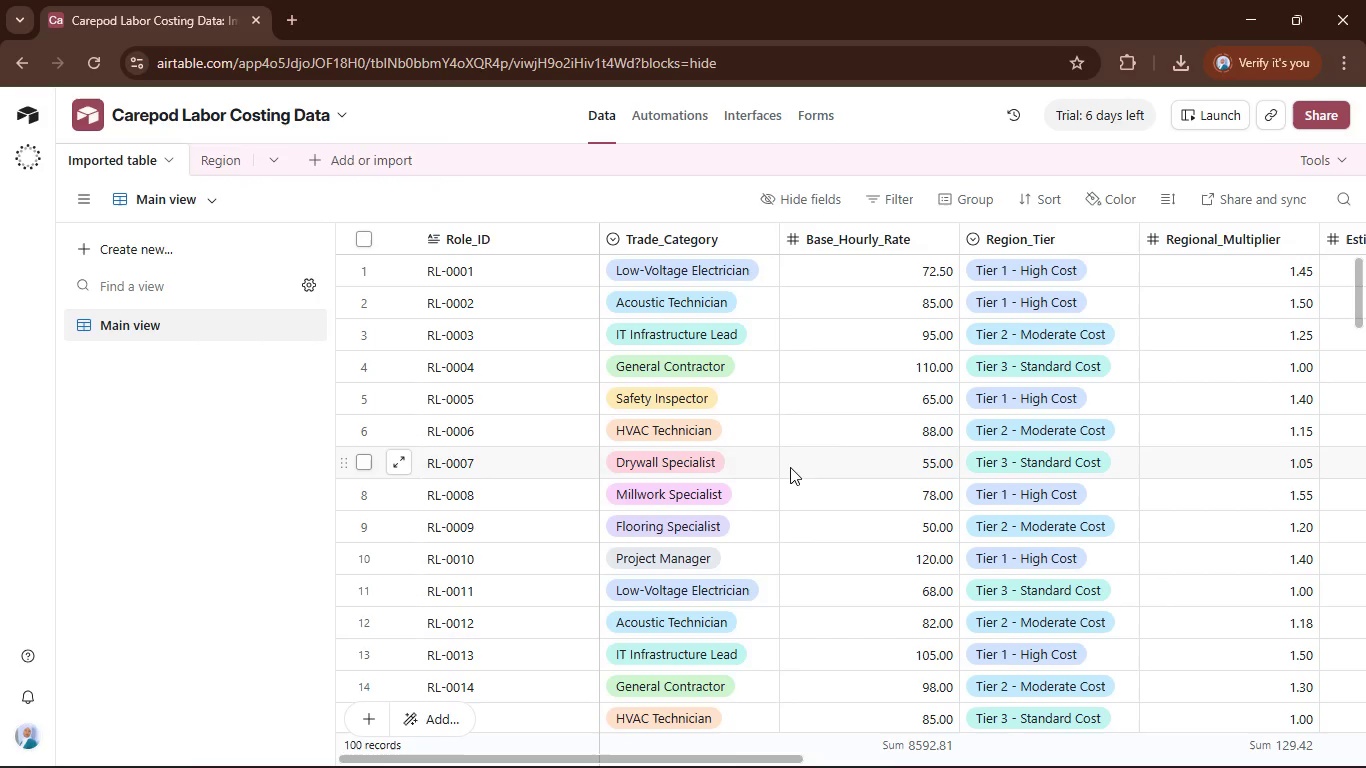 
left_click([716, 234])
 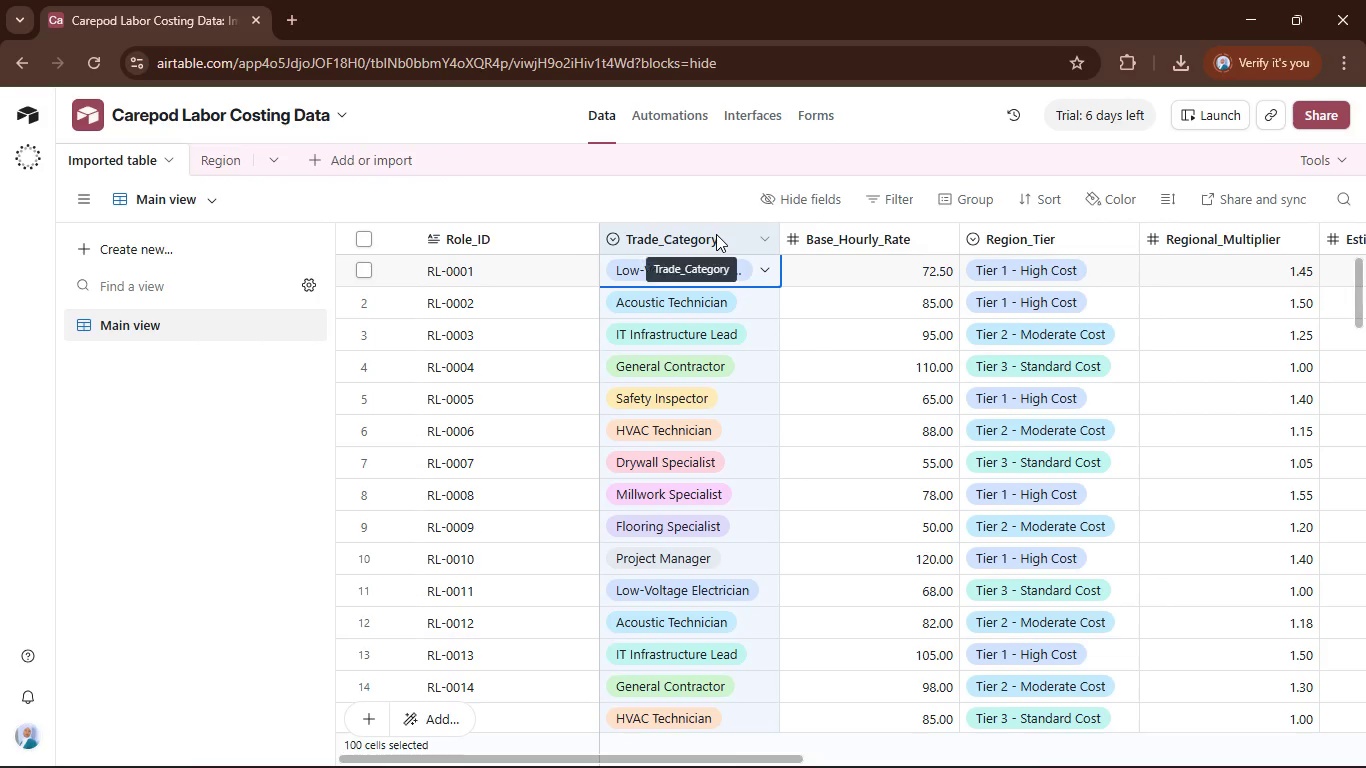 
right_click([716, 234])
 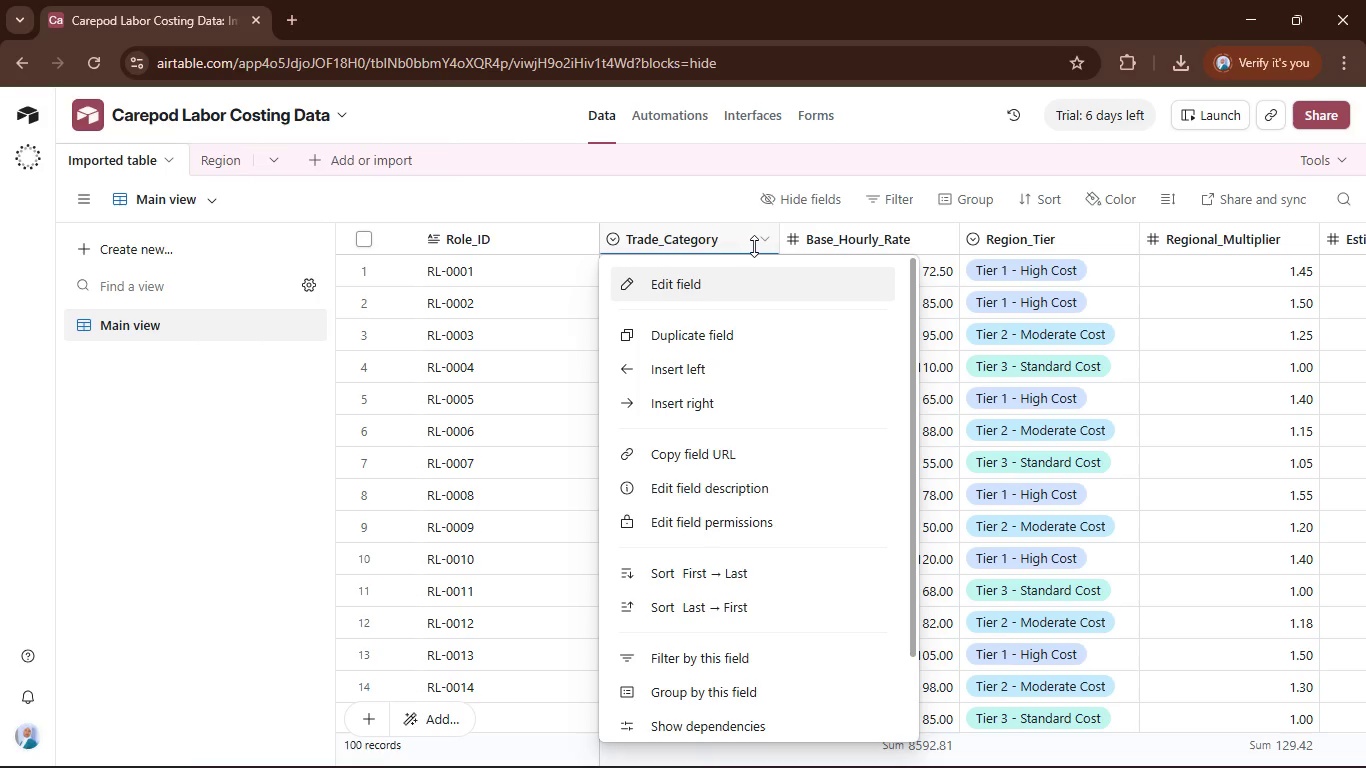 
left_click([756, 236])
 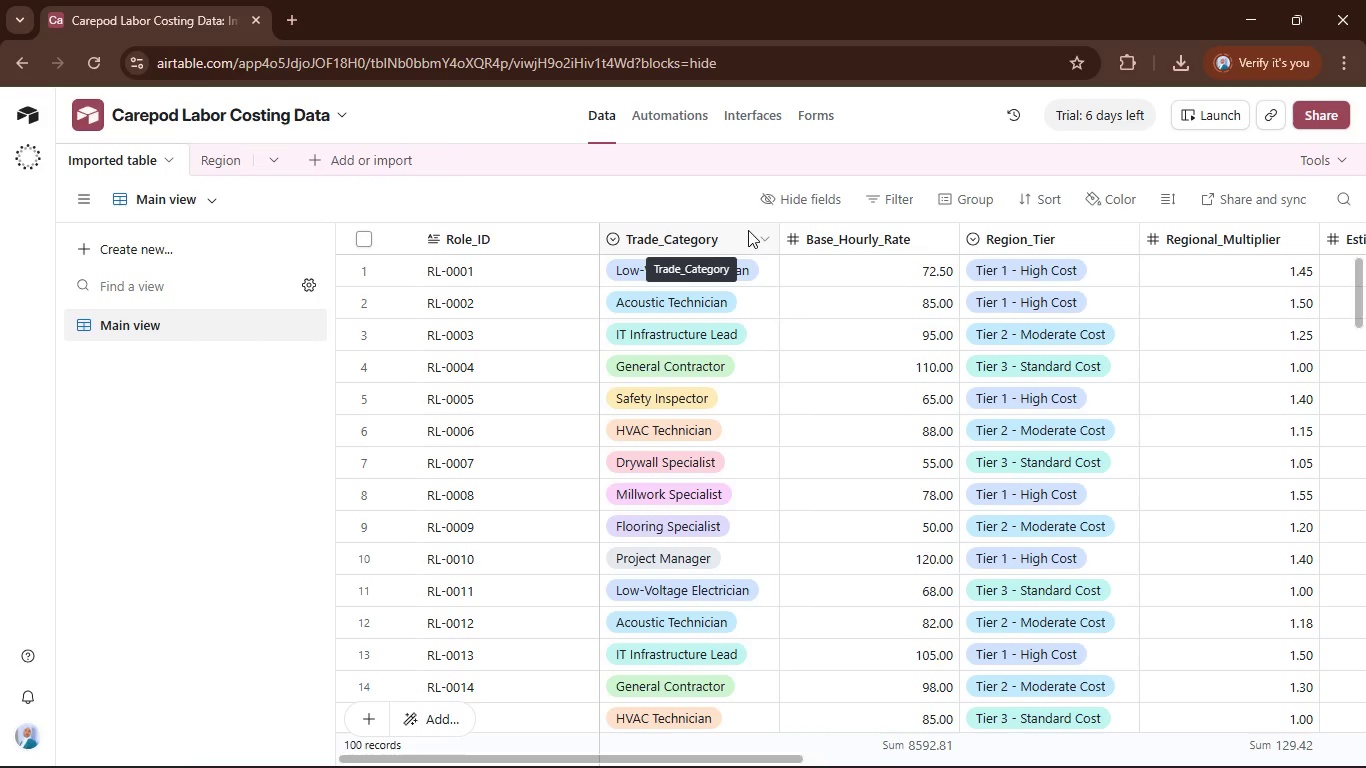 
left_click([764, 237])
 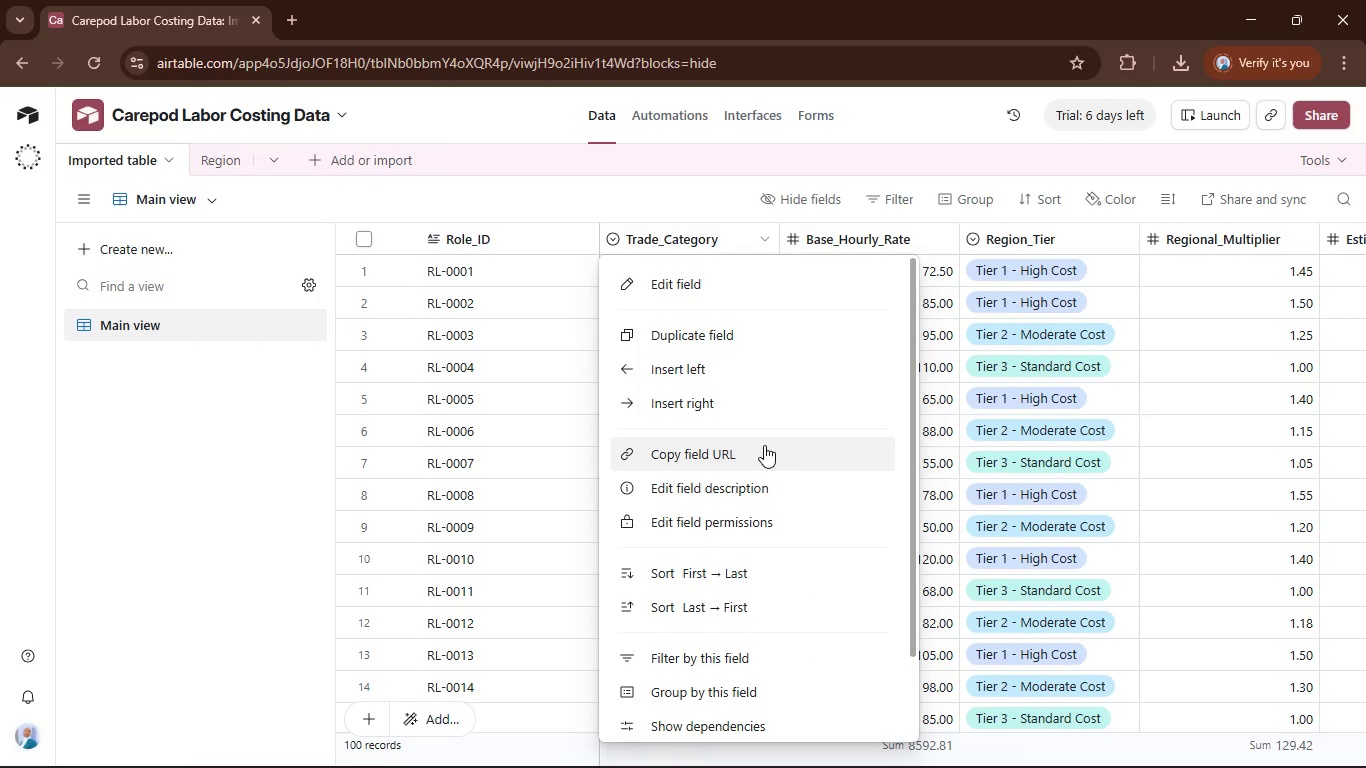 
scroll: coordinate [764, 445], scroll_direction: down, amount: 2.0
 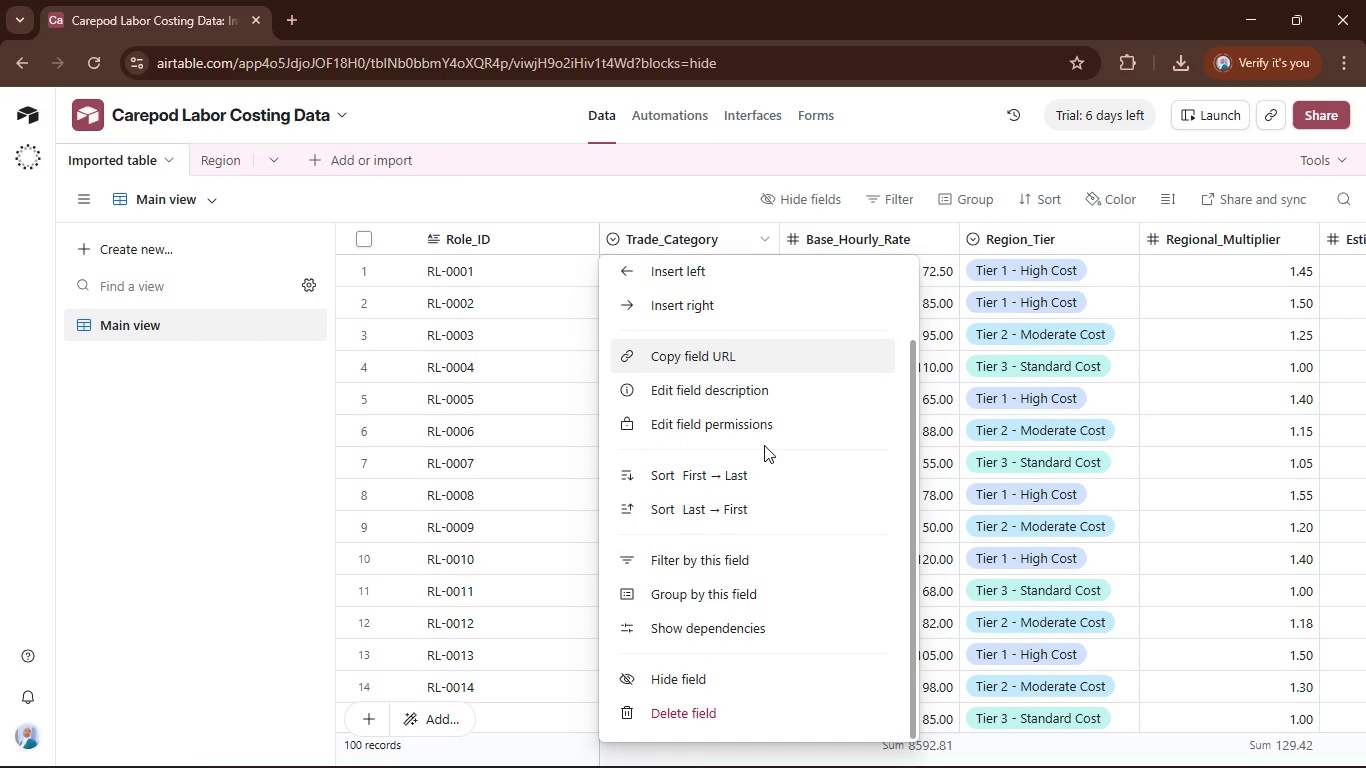 
scroll: coordinate [764, 445], scroll_direction: up, amount: 6.0
 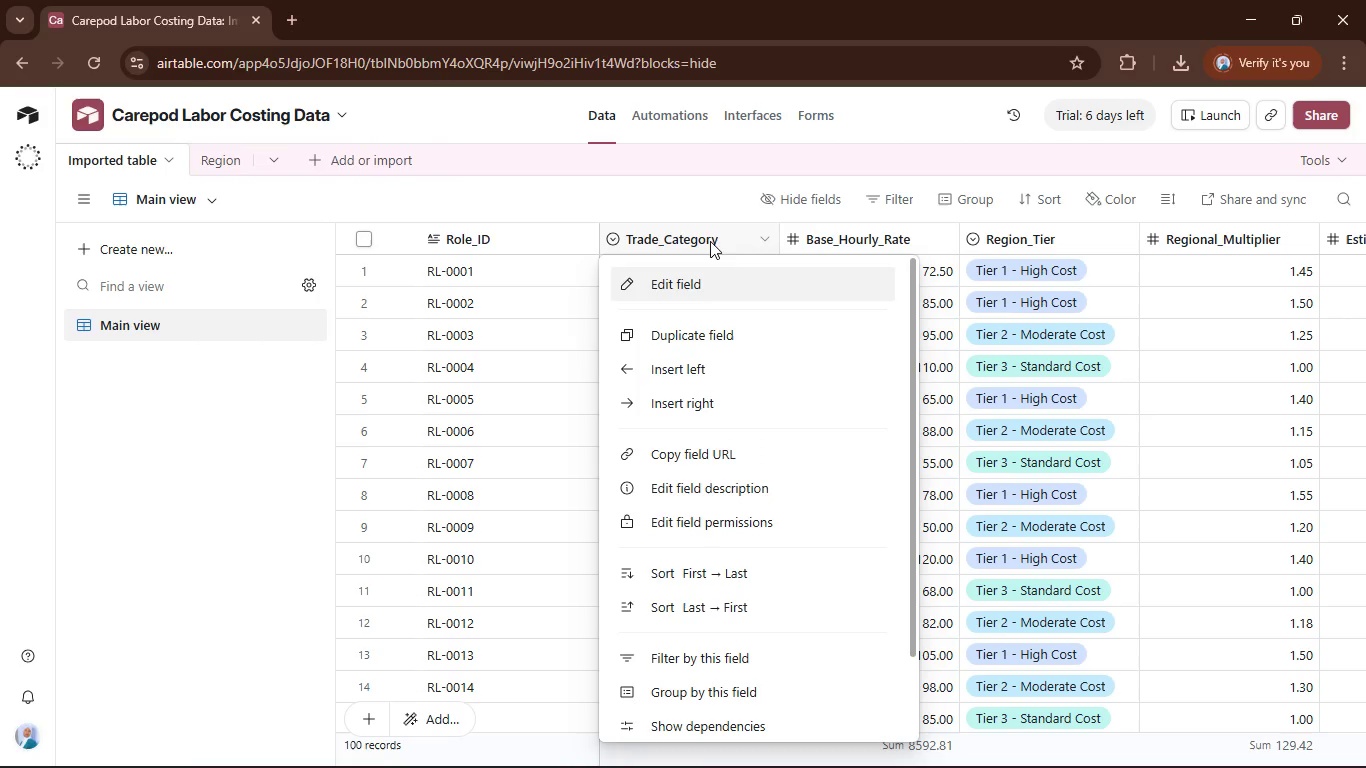 
double_click([709, 241])
 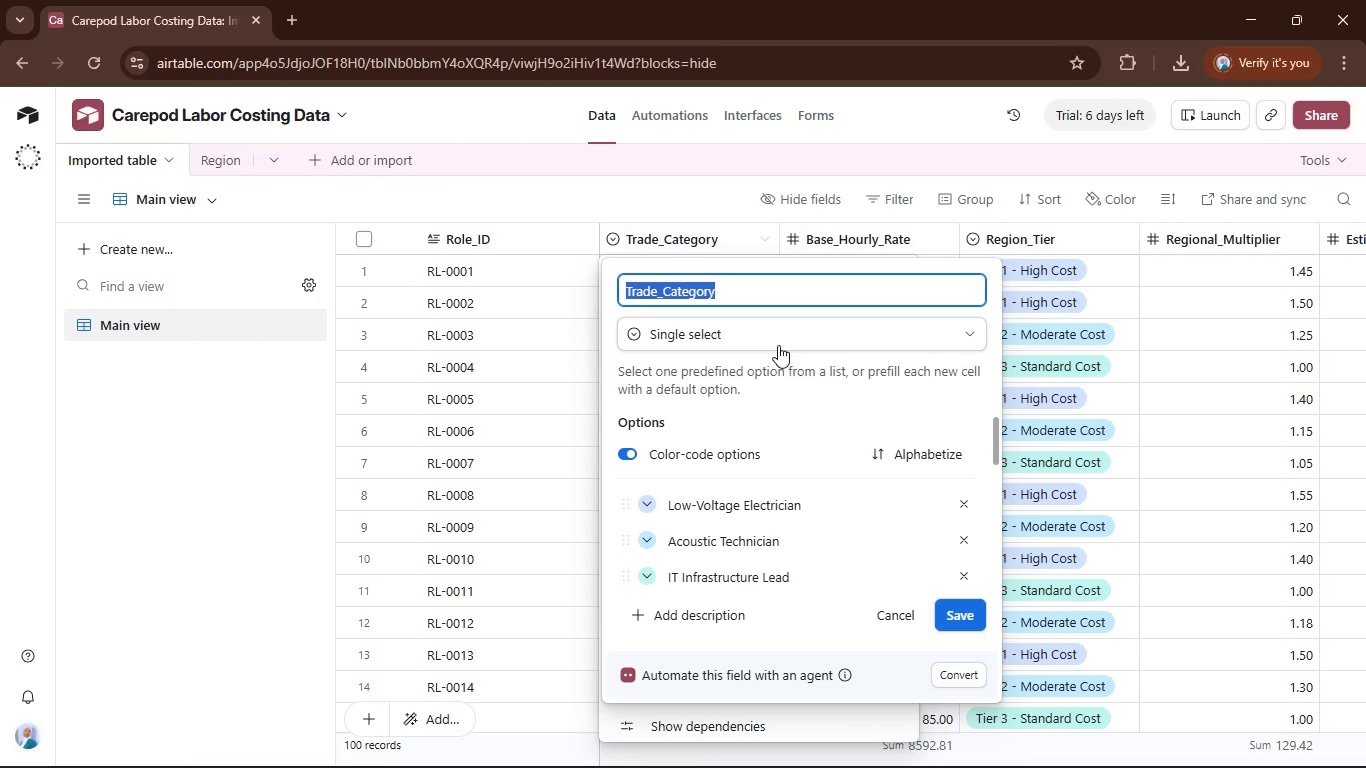 
left_click([778, 345])
 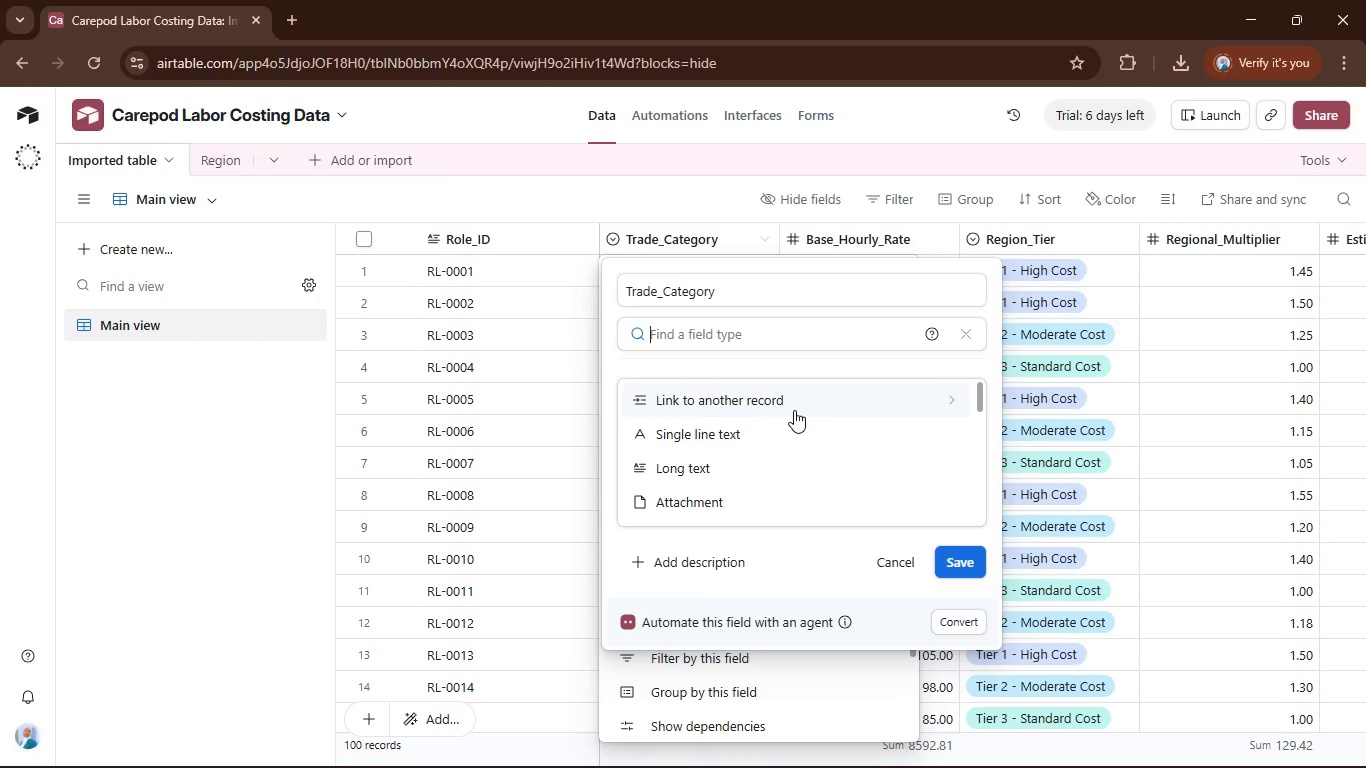 
left_click([794, 410])
 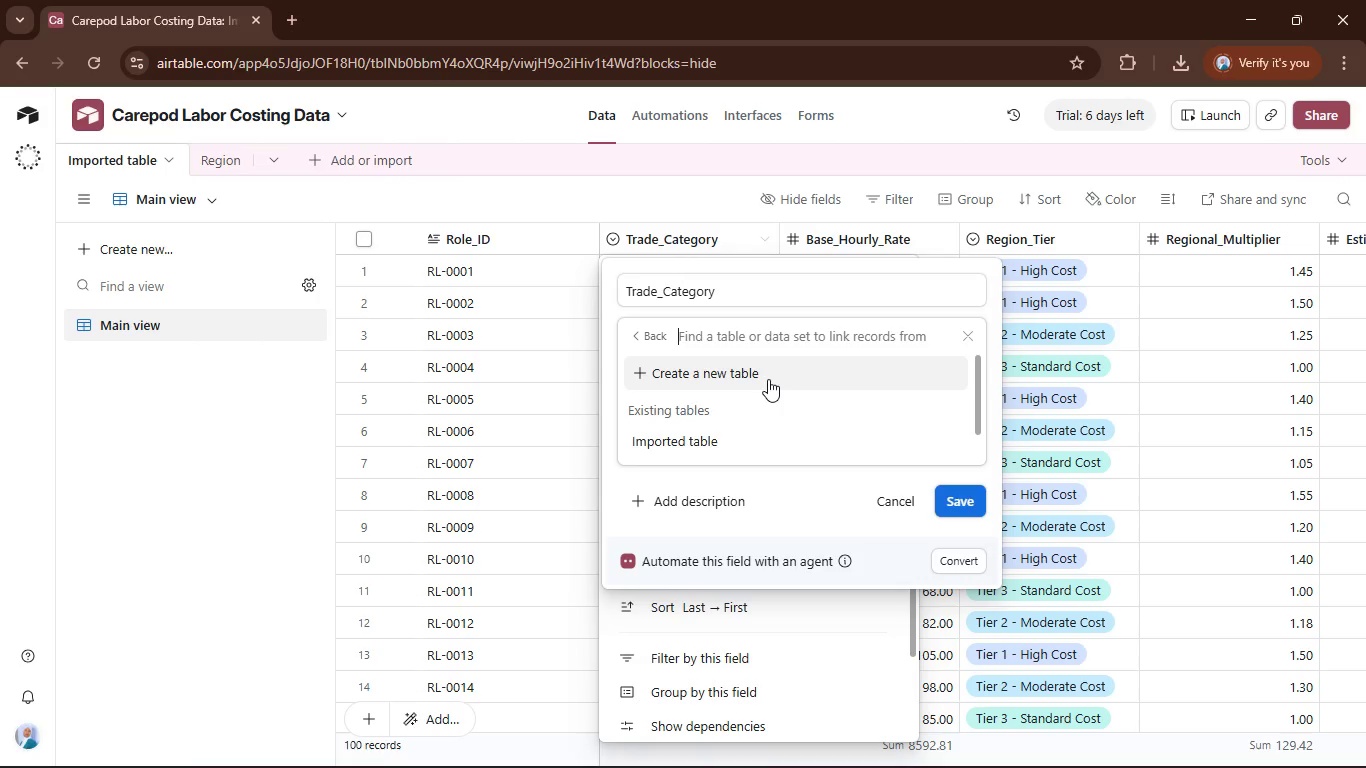 
left_click([768, 379])
 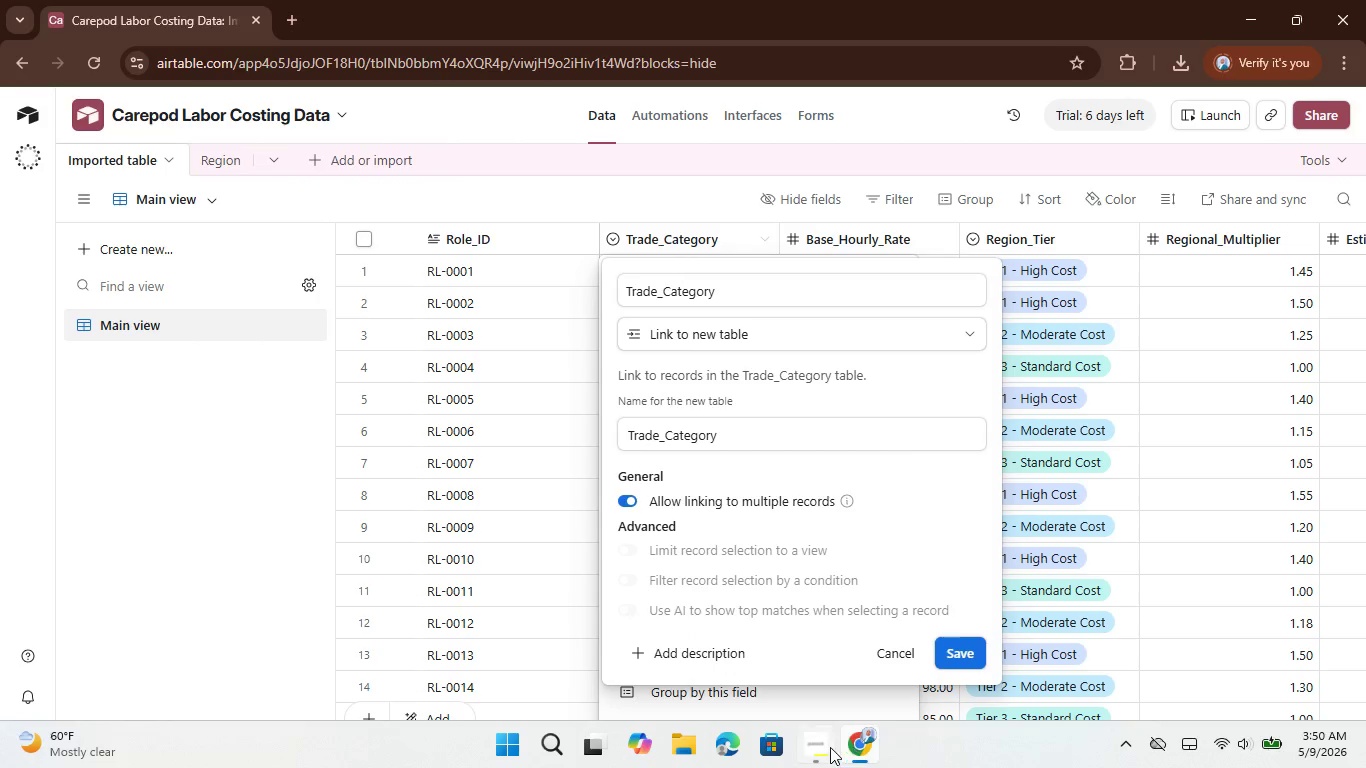 
left_click([804, 744])